 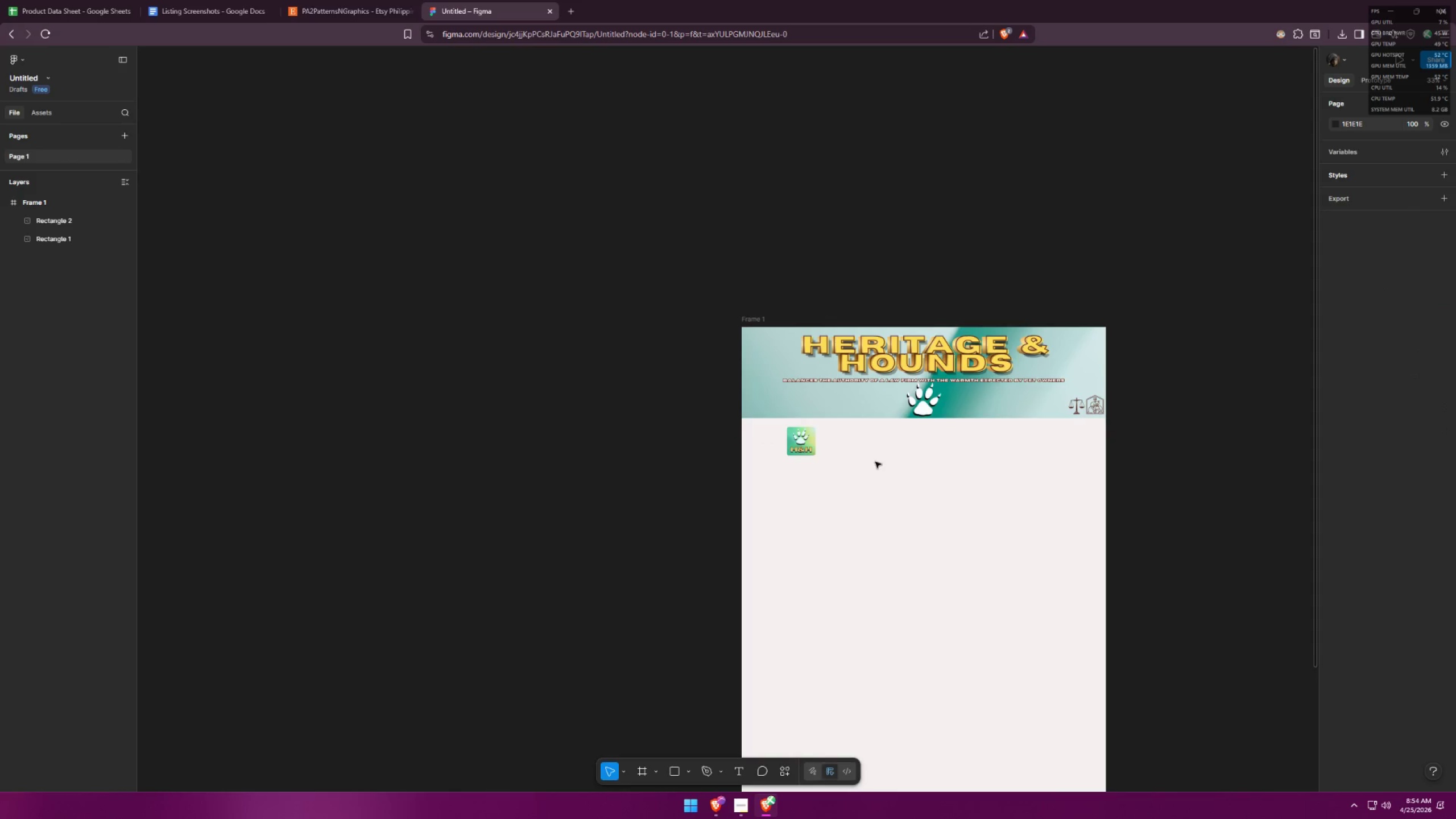 
hold_key(key=ControlLeft, duration=0.41)
scroll: coordinate [887, 469], scroll_direction: up, amount: 4.0
 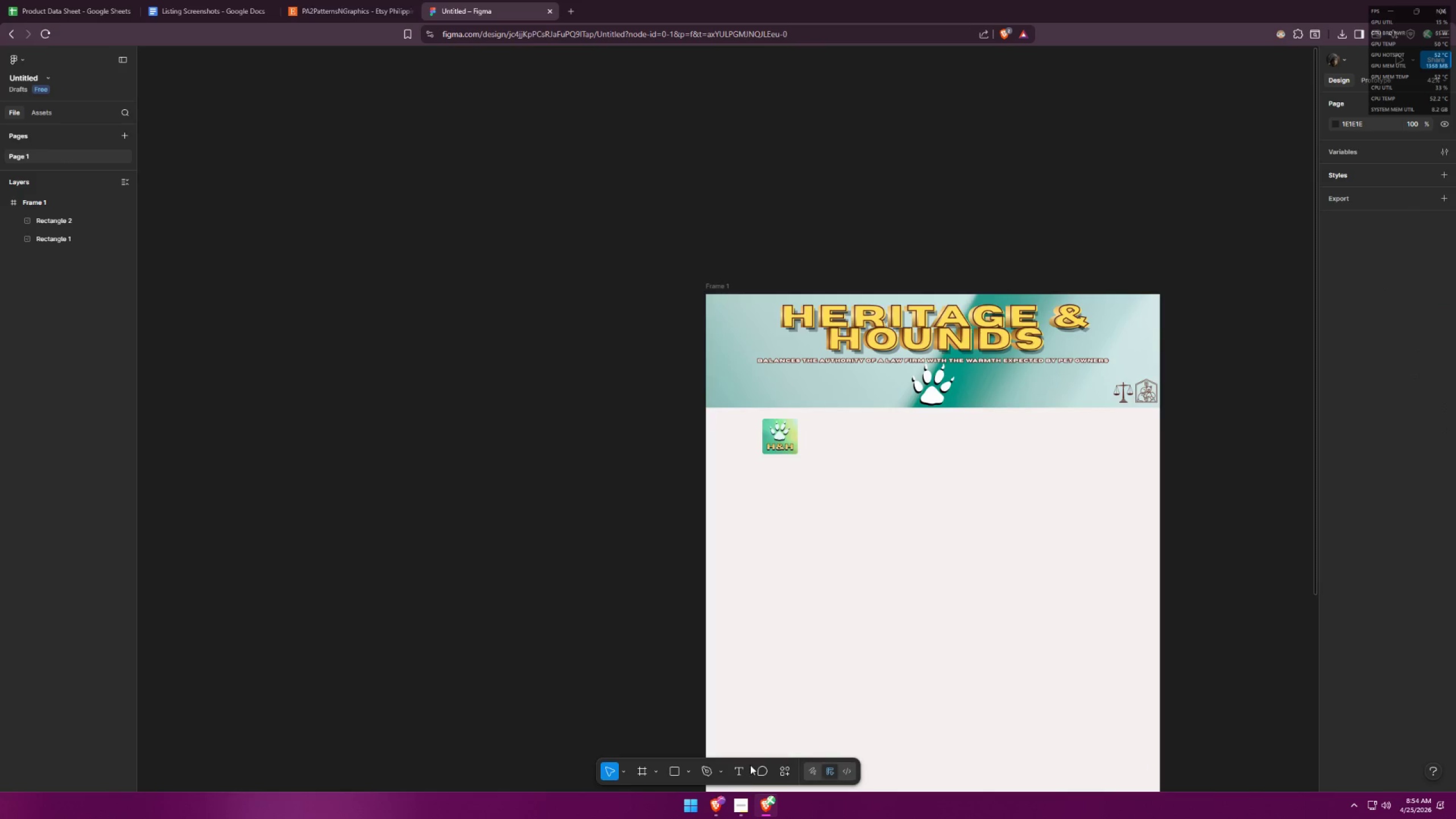 
left_click([744, 769])
 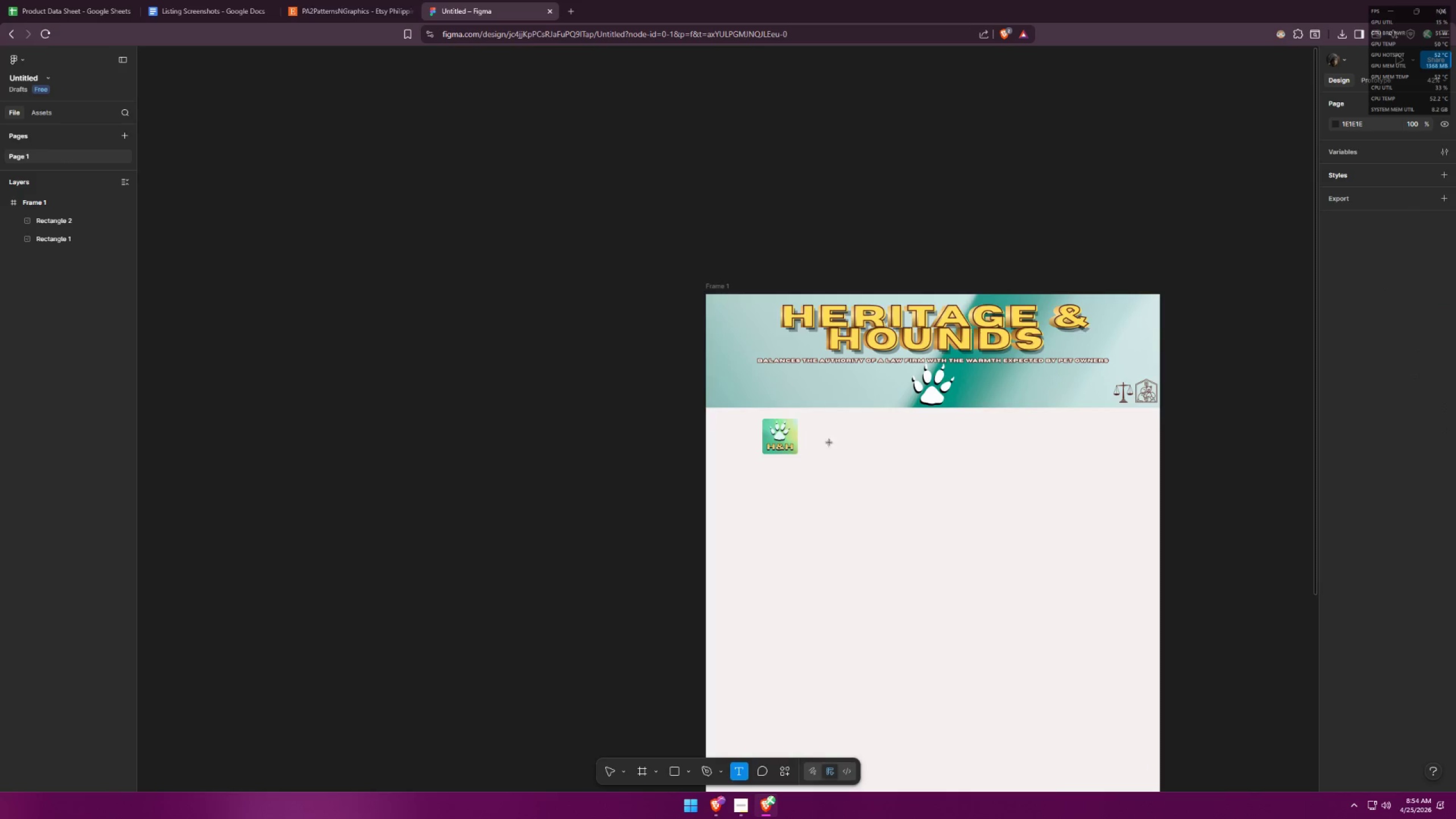 
left_click([819, 428])
 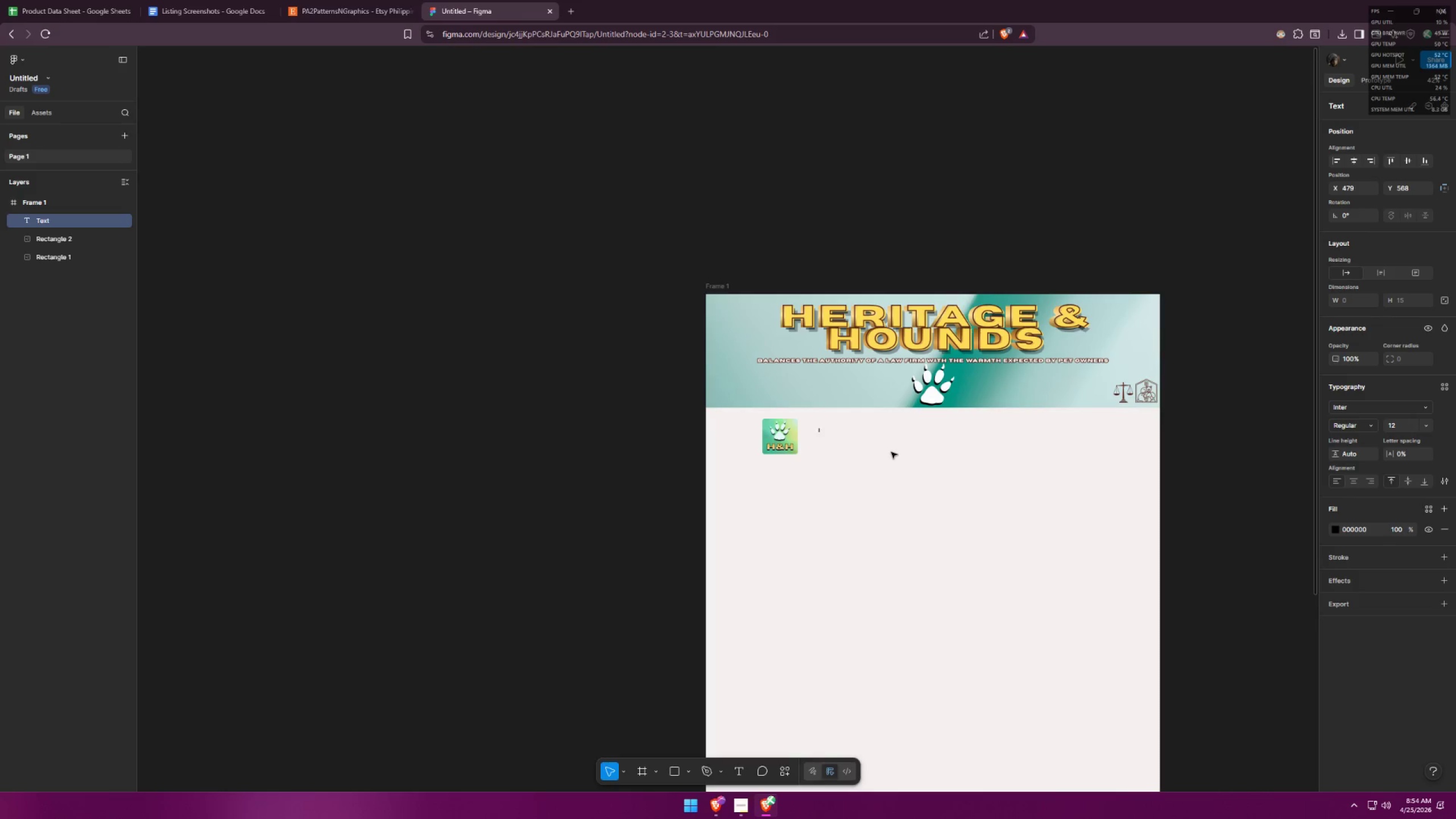 
type(Heritage )
 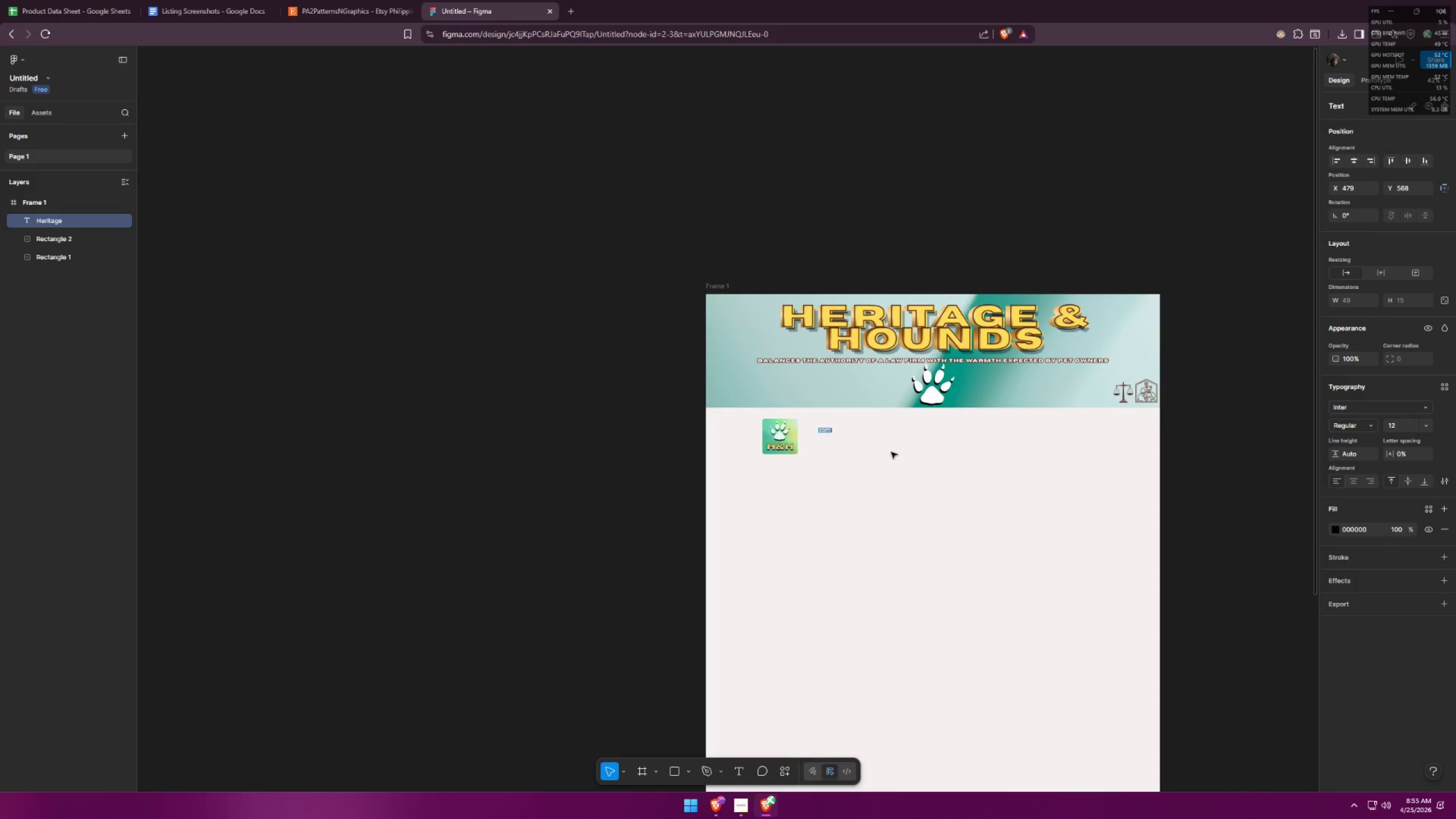 
hold_key(key=ShiftLeft, duration=0.33)
 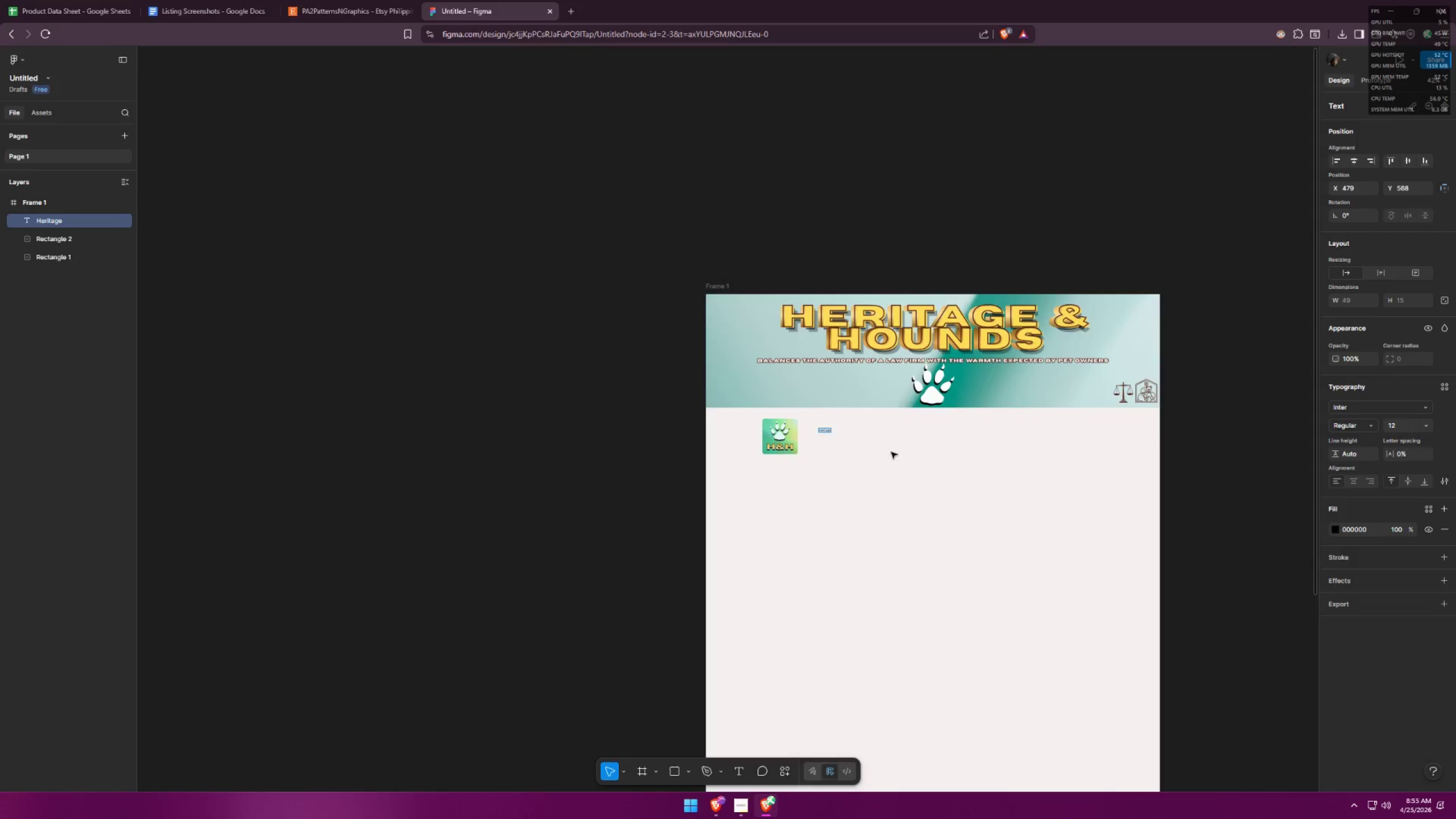 
key(Alt+AltLeft)
 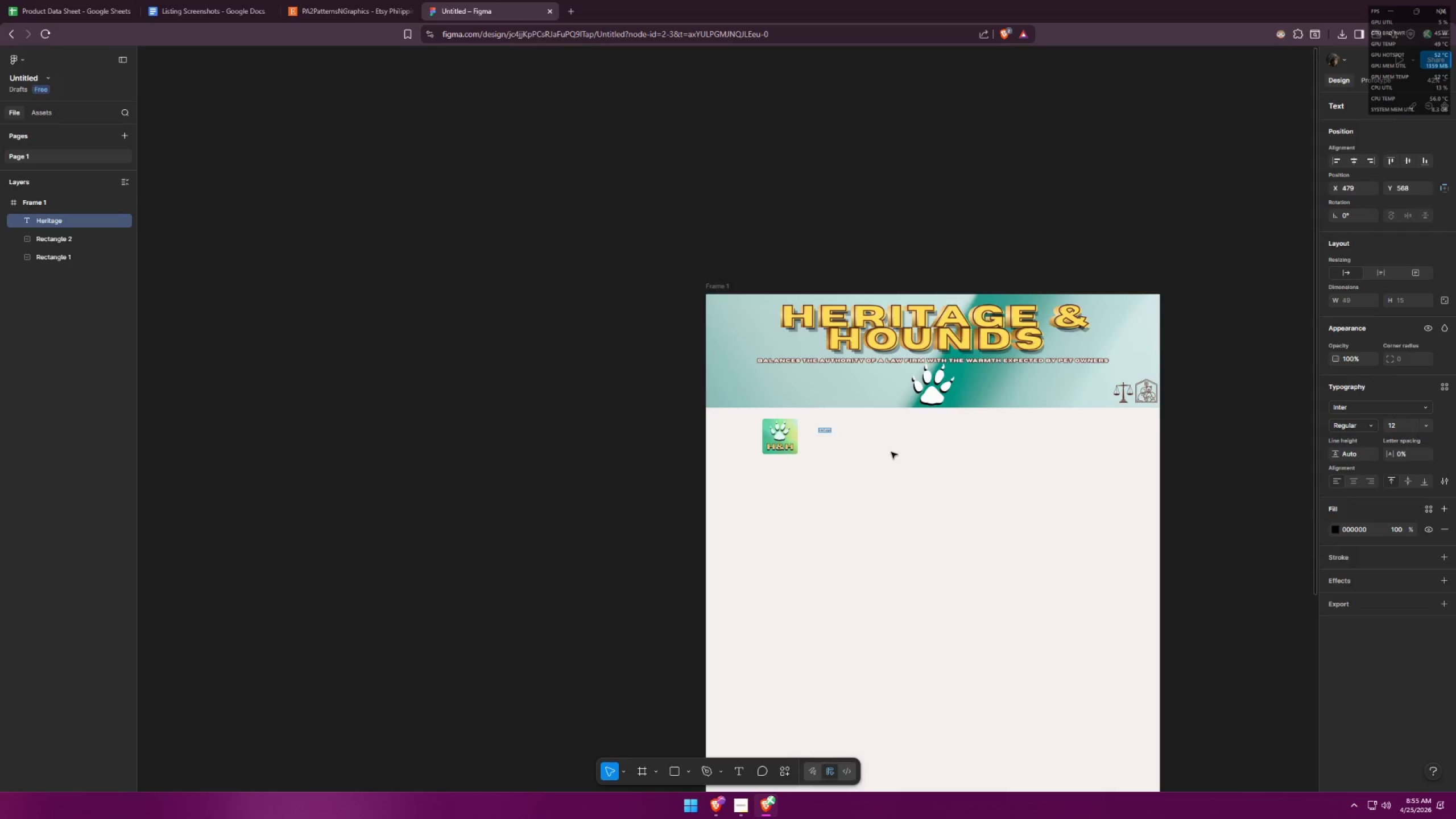 
key(Alt+Tab)